 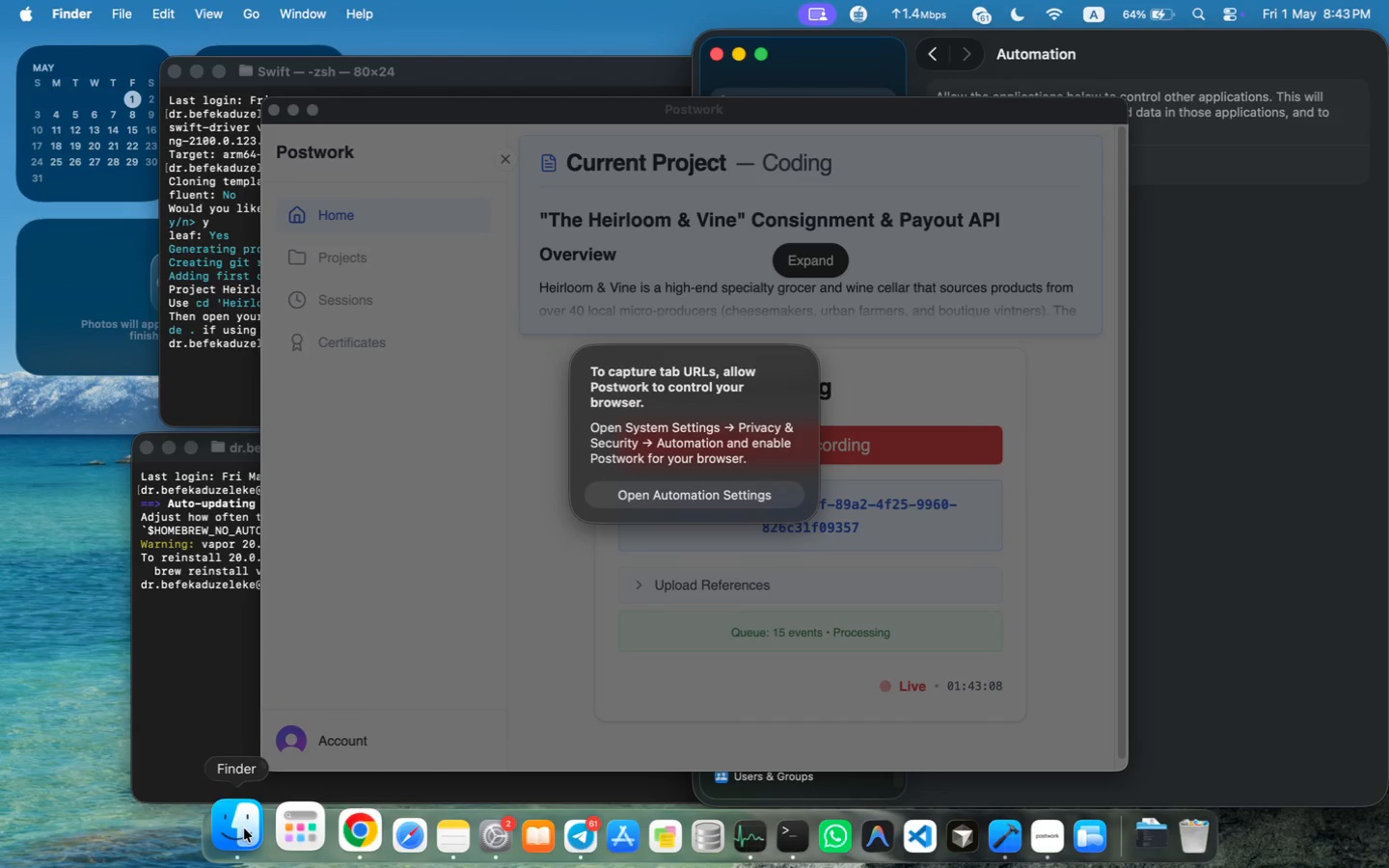 
scroll: coordinate [528, 422], scroll_direction: down, amount: 32.0
 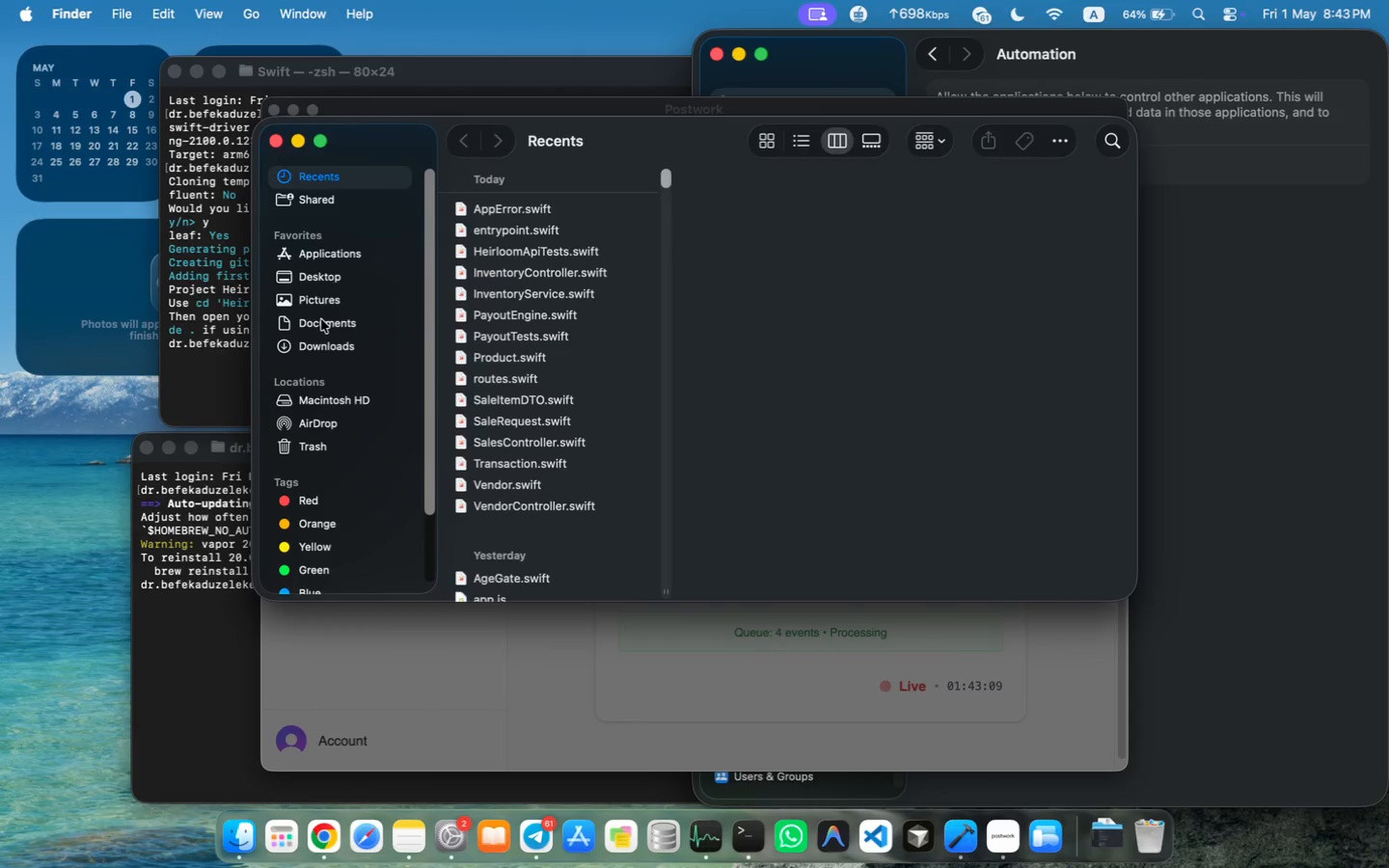 
left_click([524, 460])
 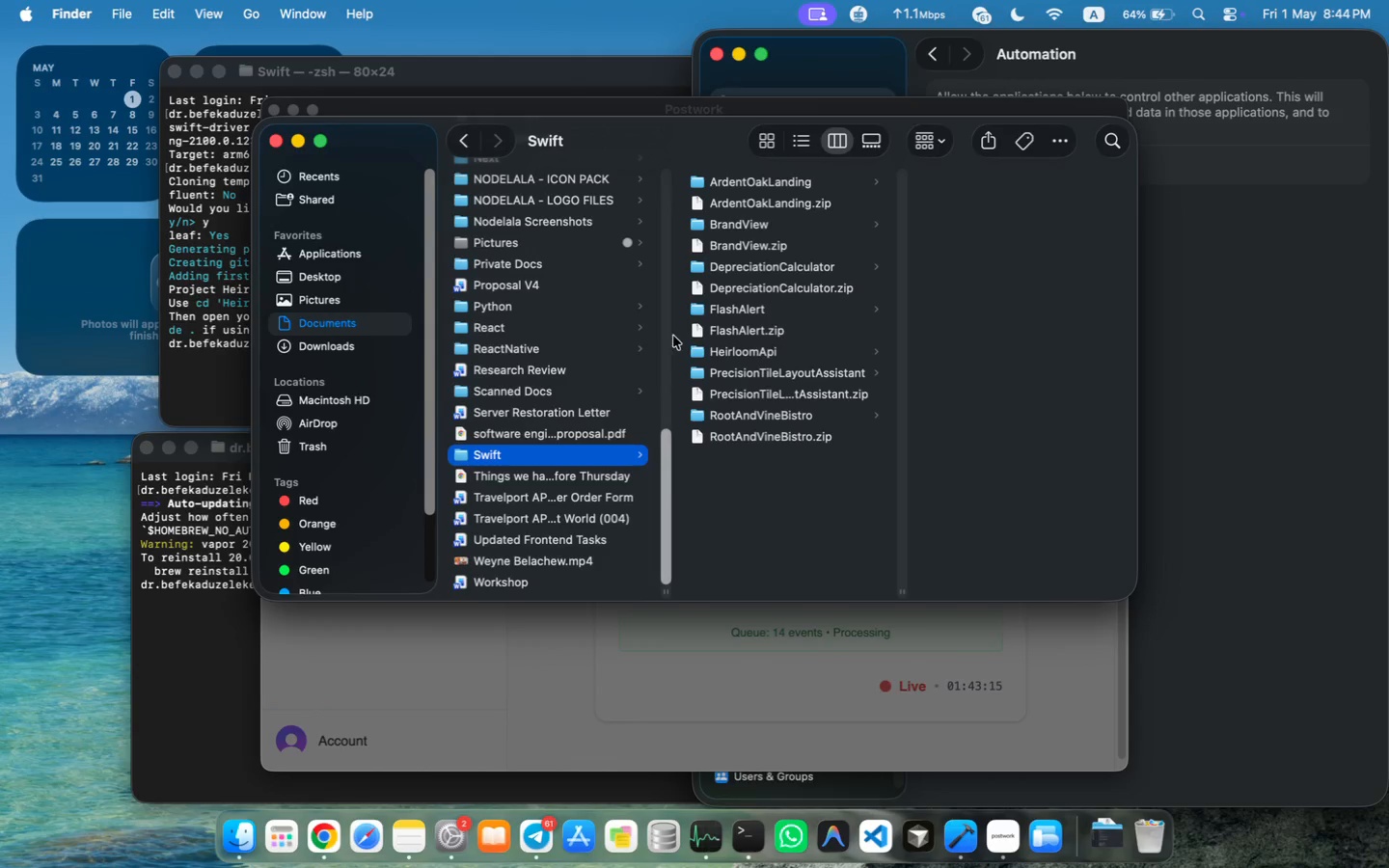 
right_click([741, 356])
 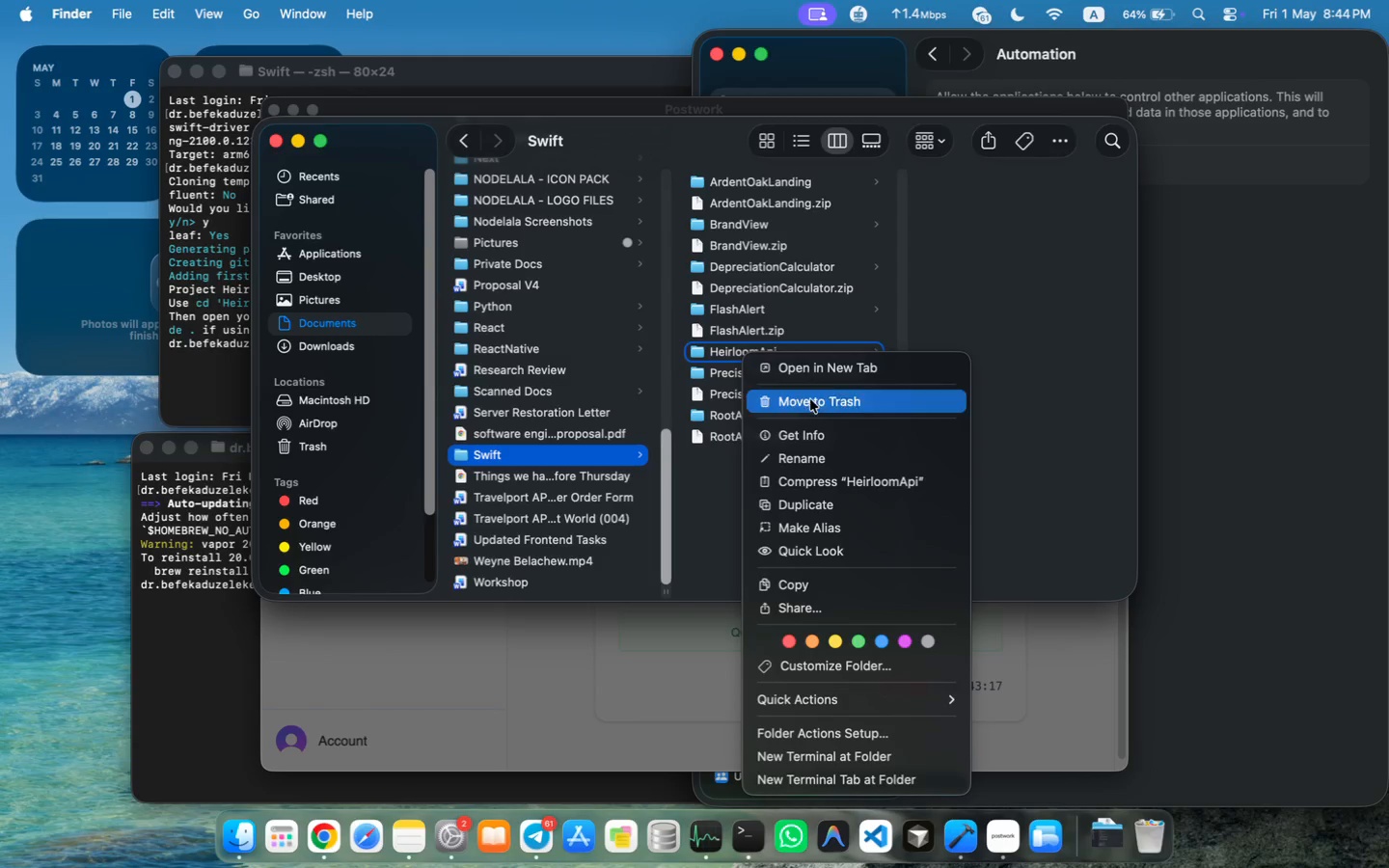 
left_click([826, 481])
 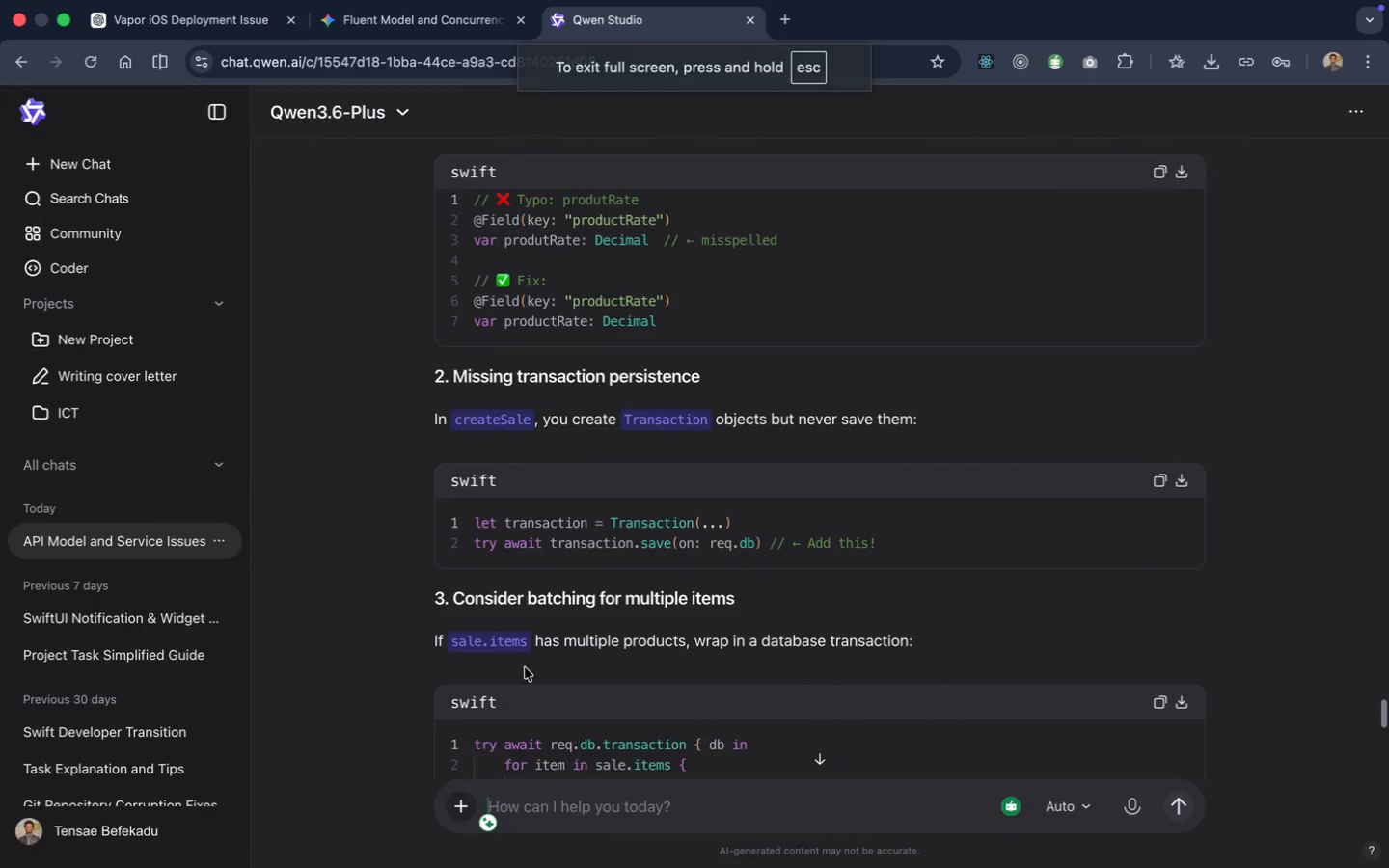 
left_click([456, 805])
 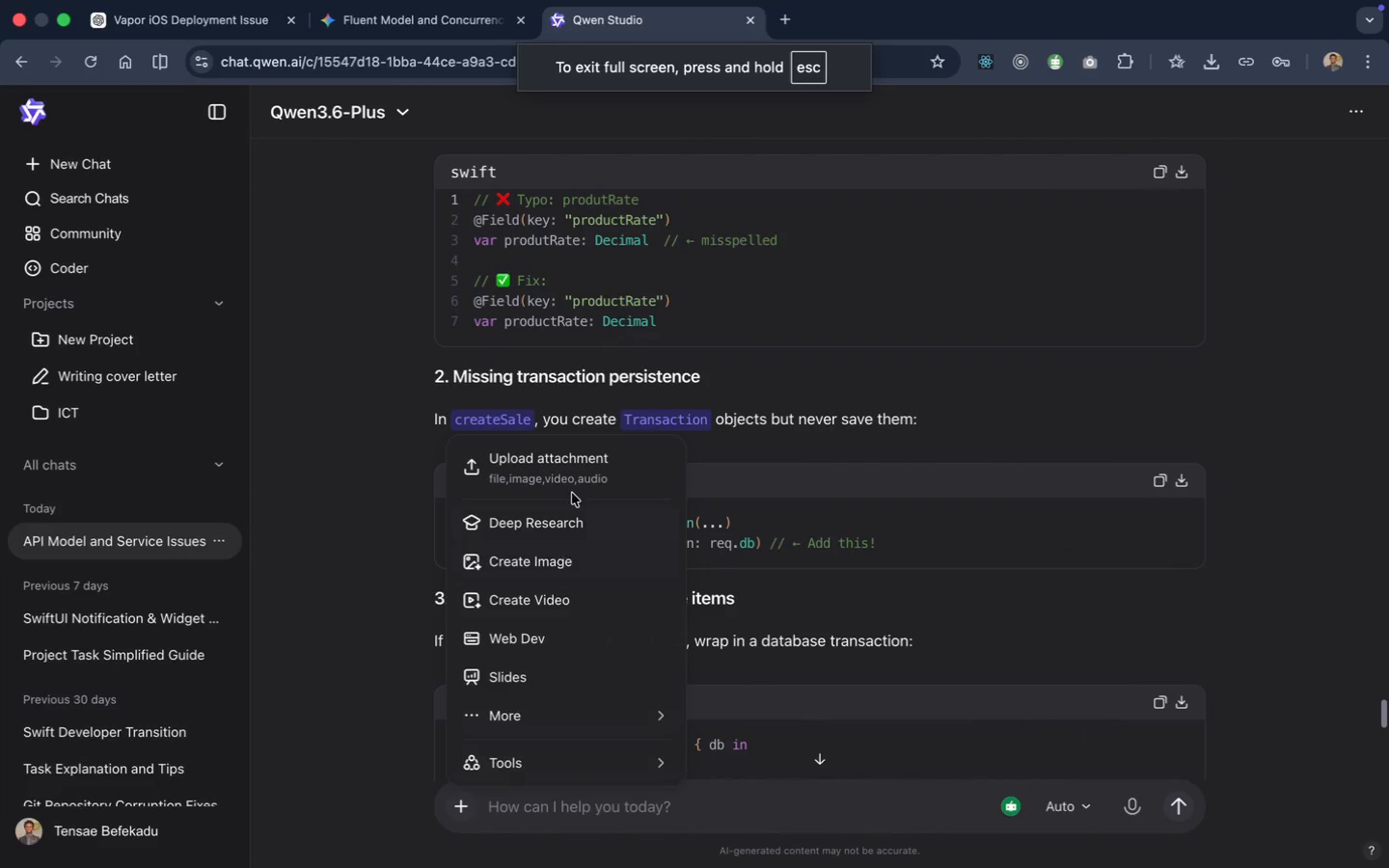 
left_click([578, 442])
 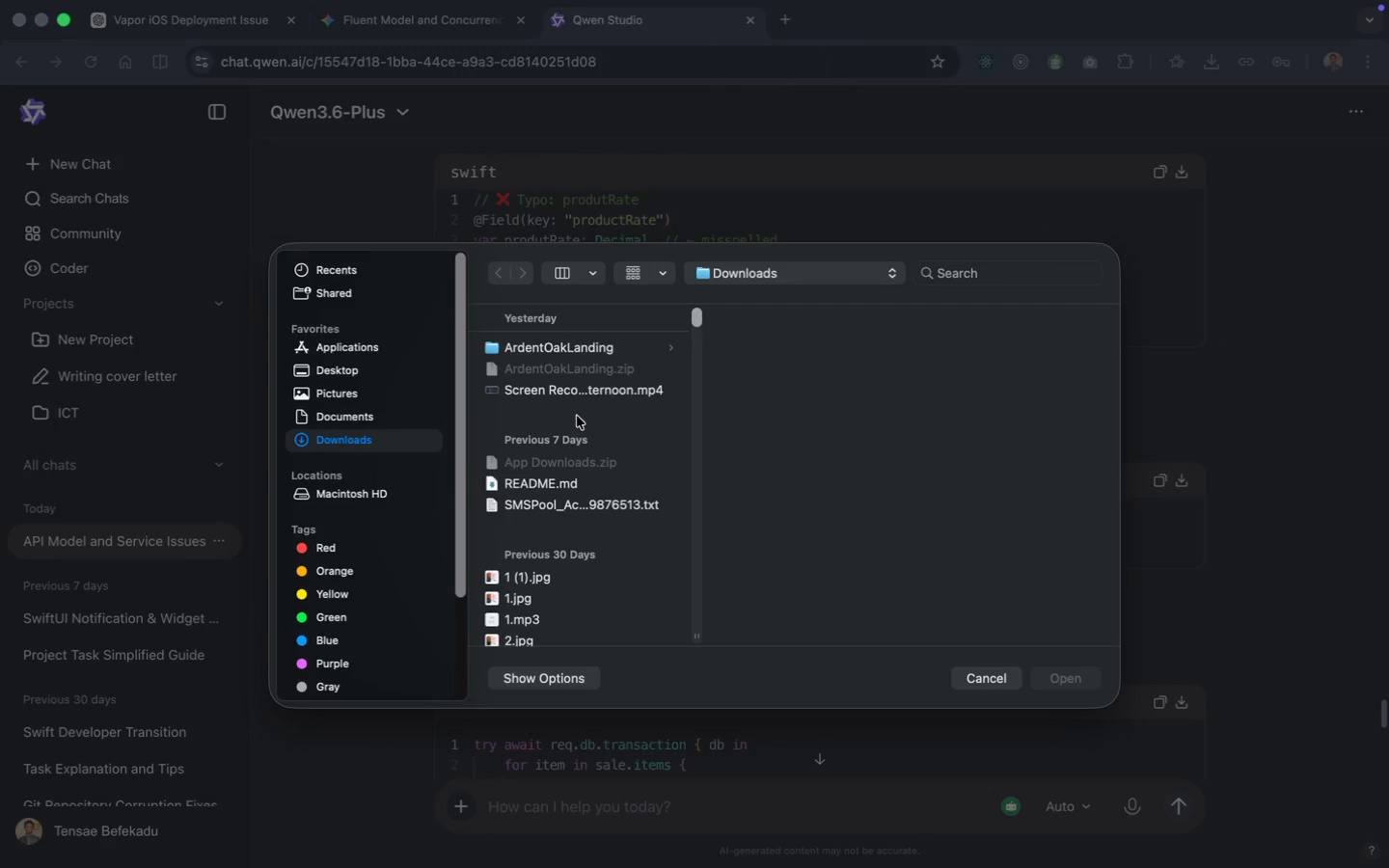 
left_click([983, 677])
 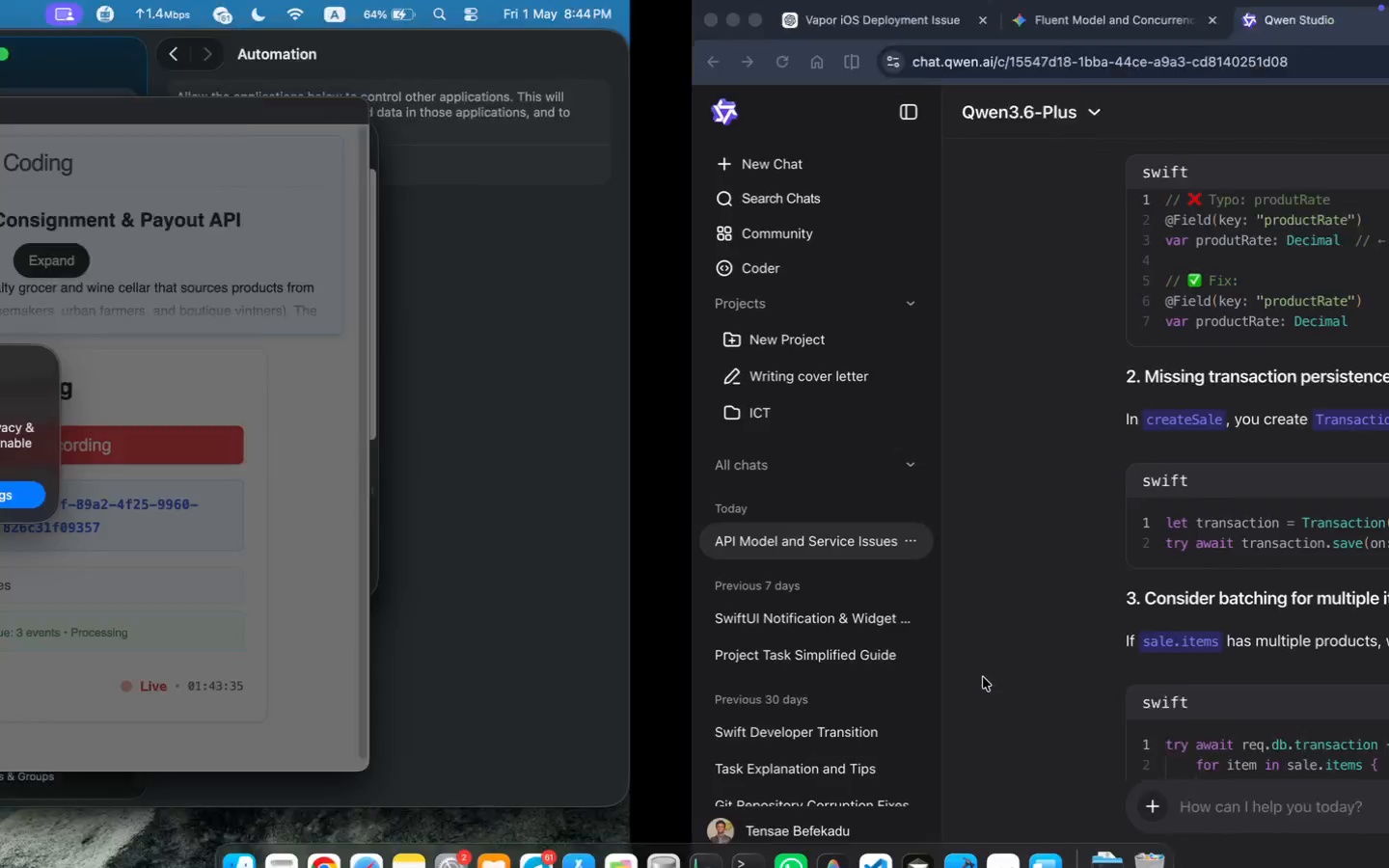 
wait(12.21)
 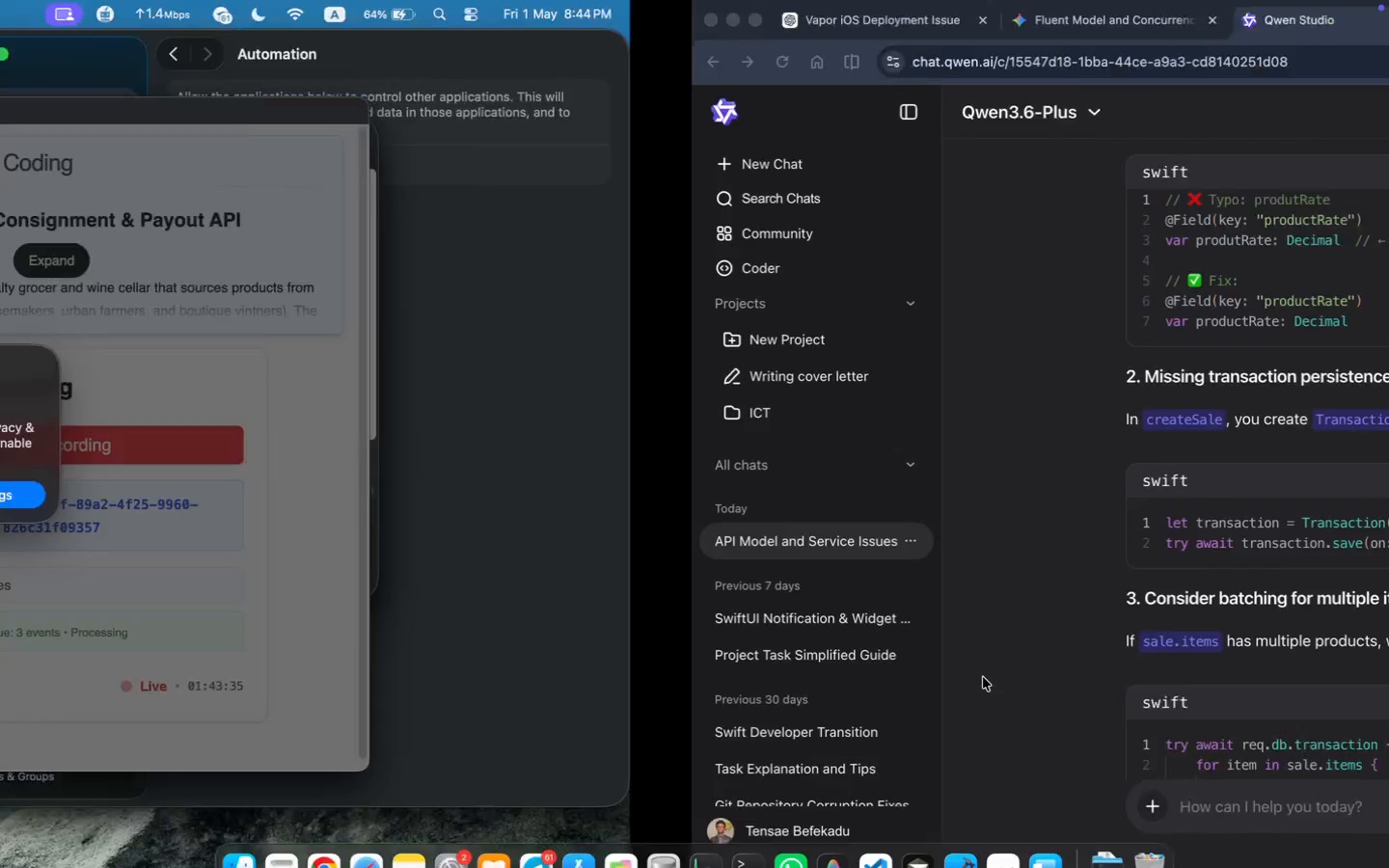 
left_click([426, 3])
 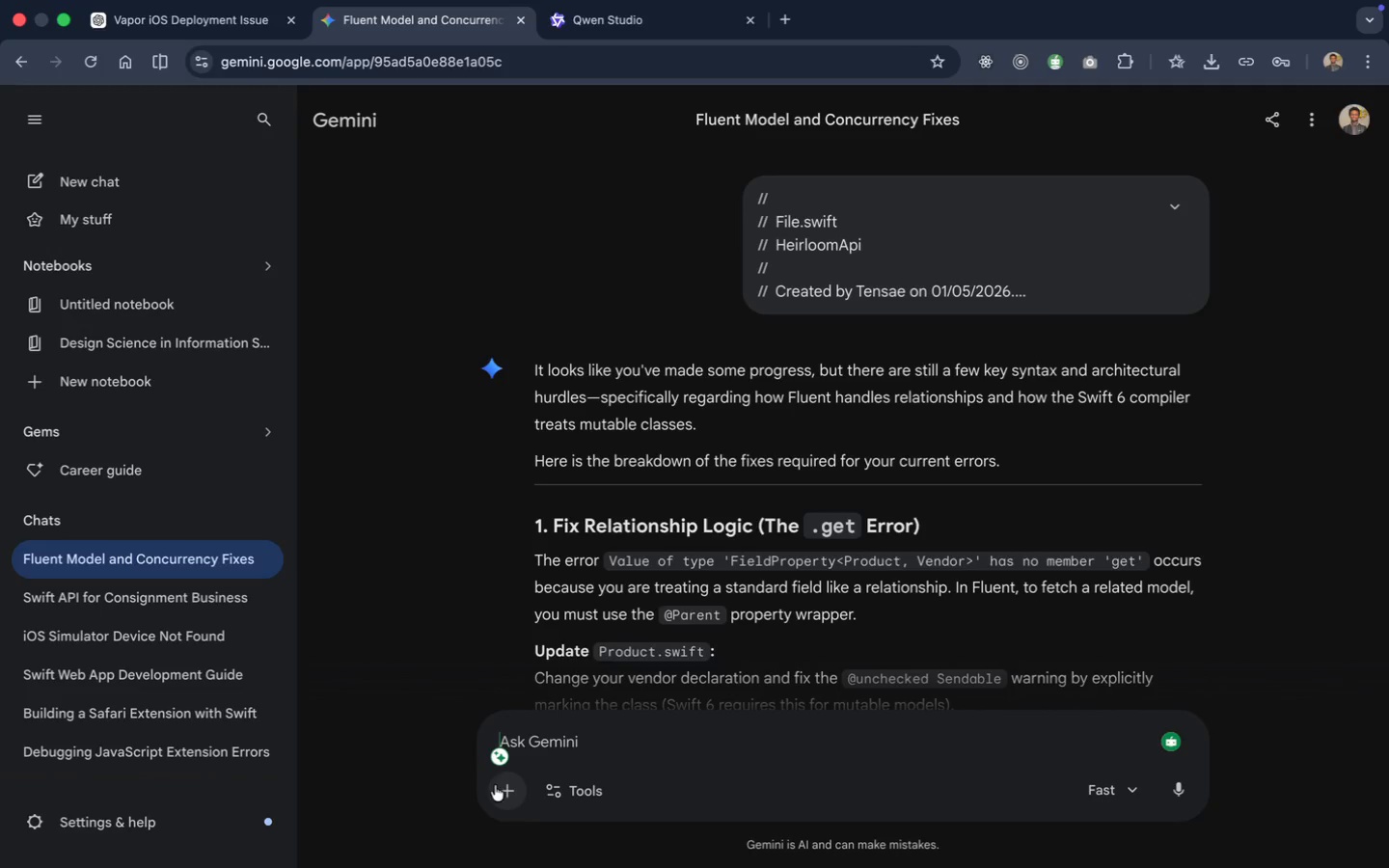 
left_click([511, 794])
 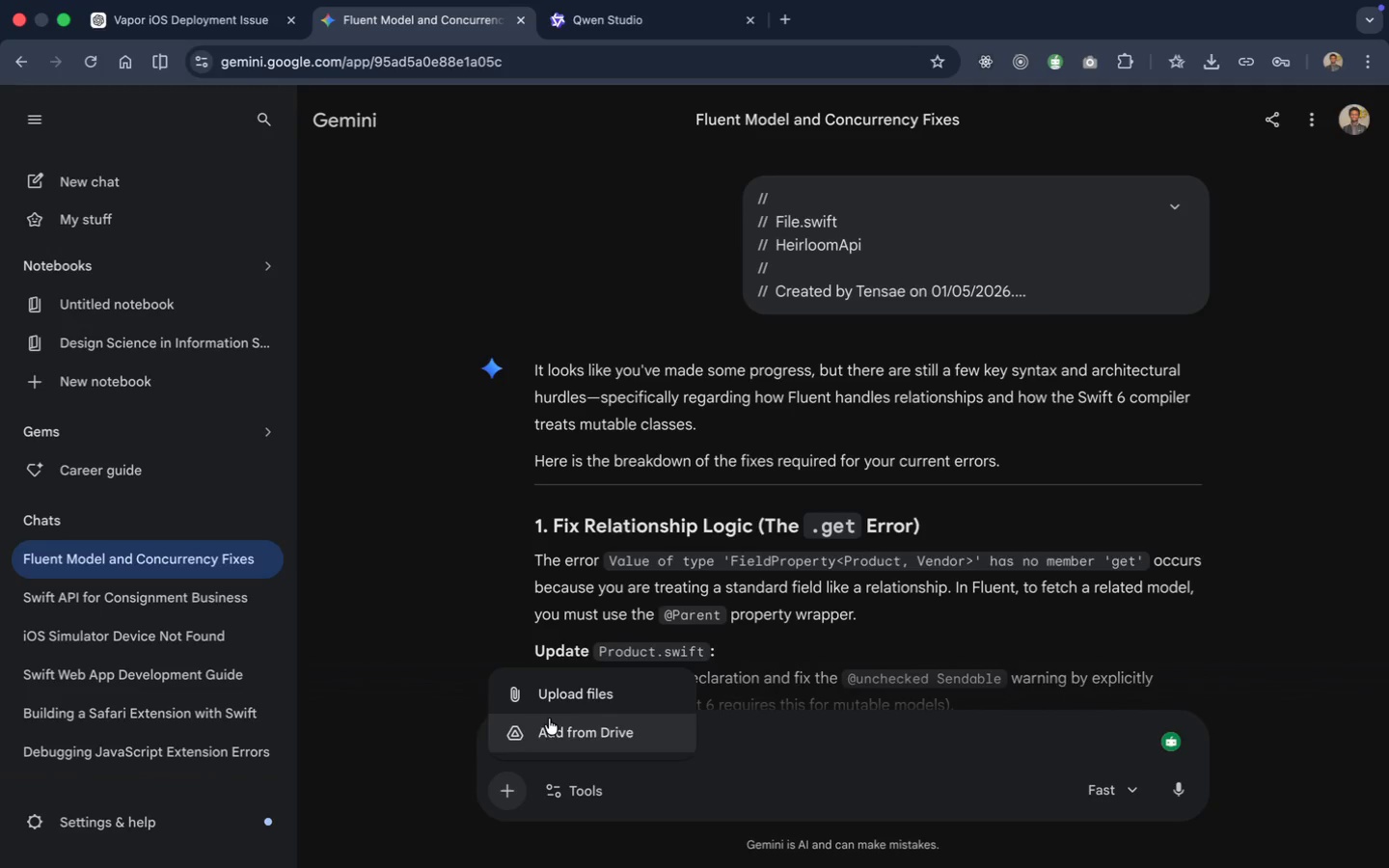 
left_click([555, 708])
 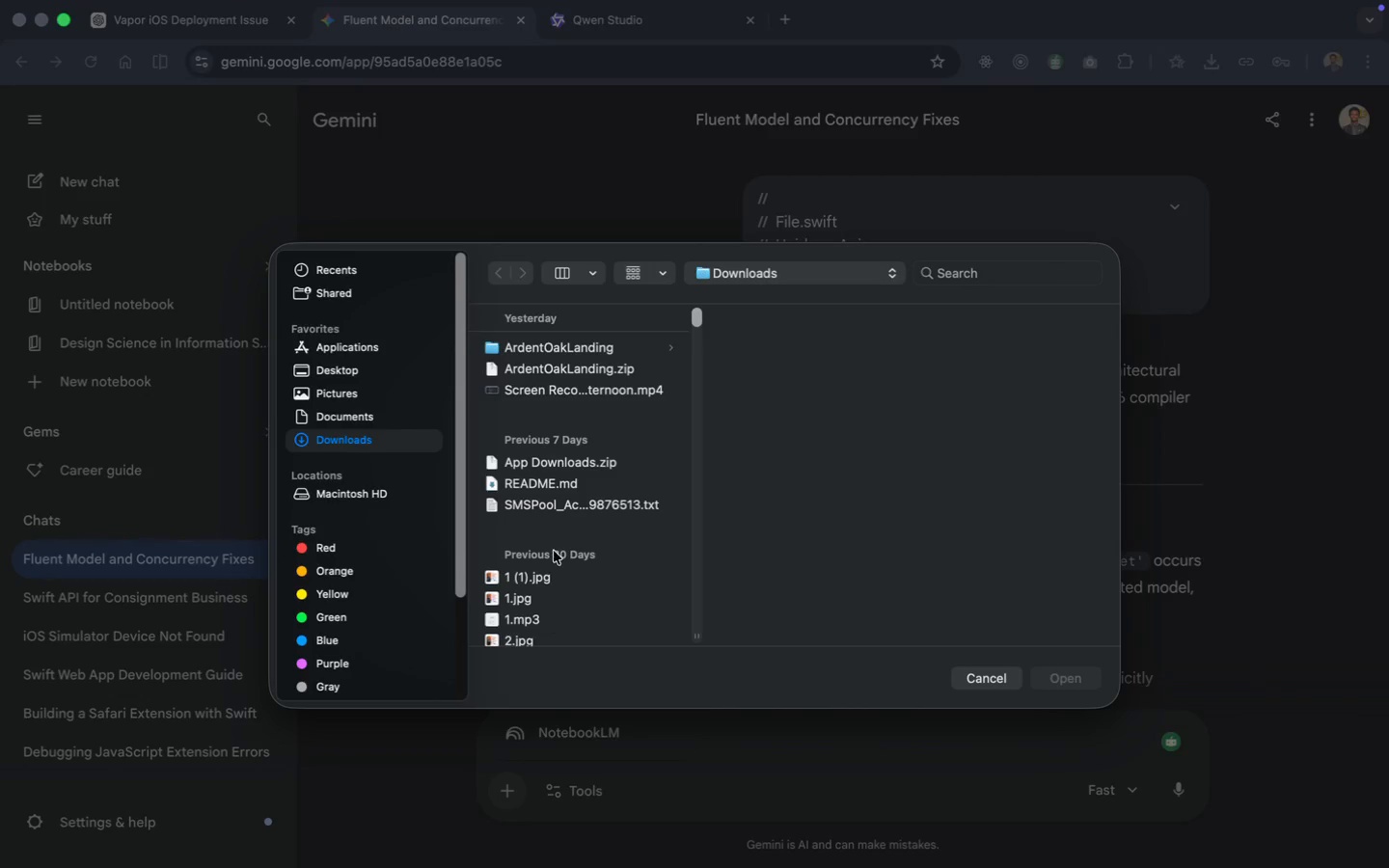 
left_click([576, 377])
 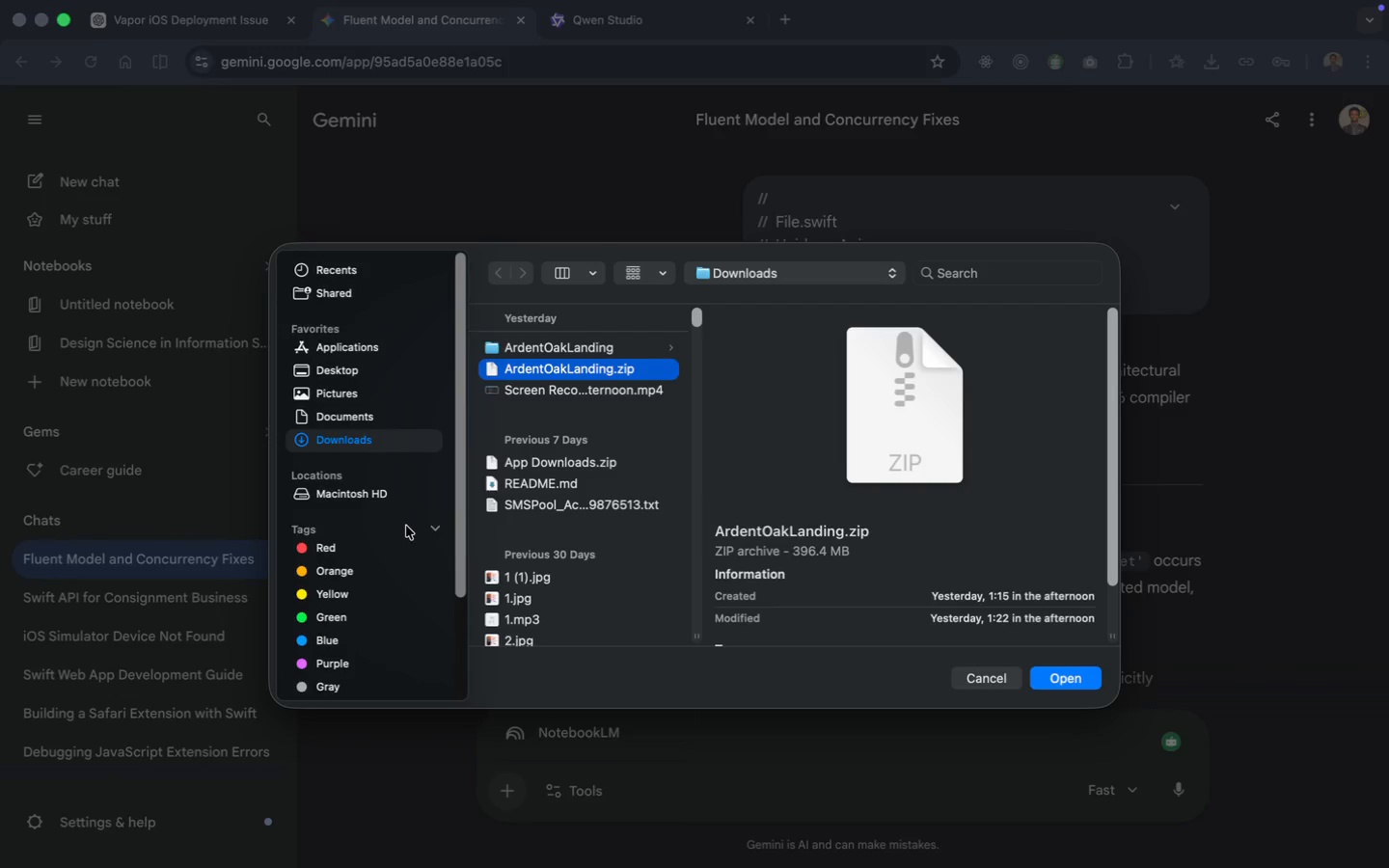 
wait(5.46)
 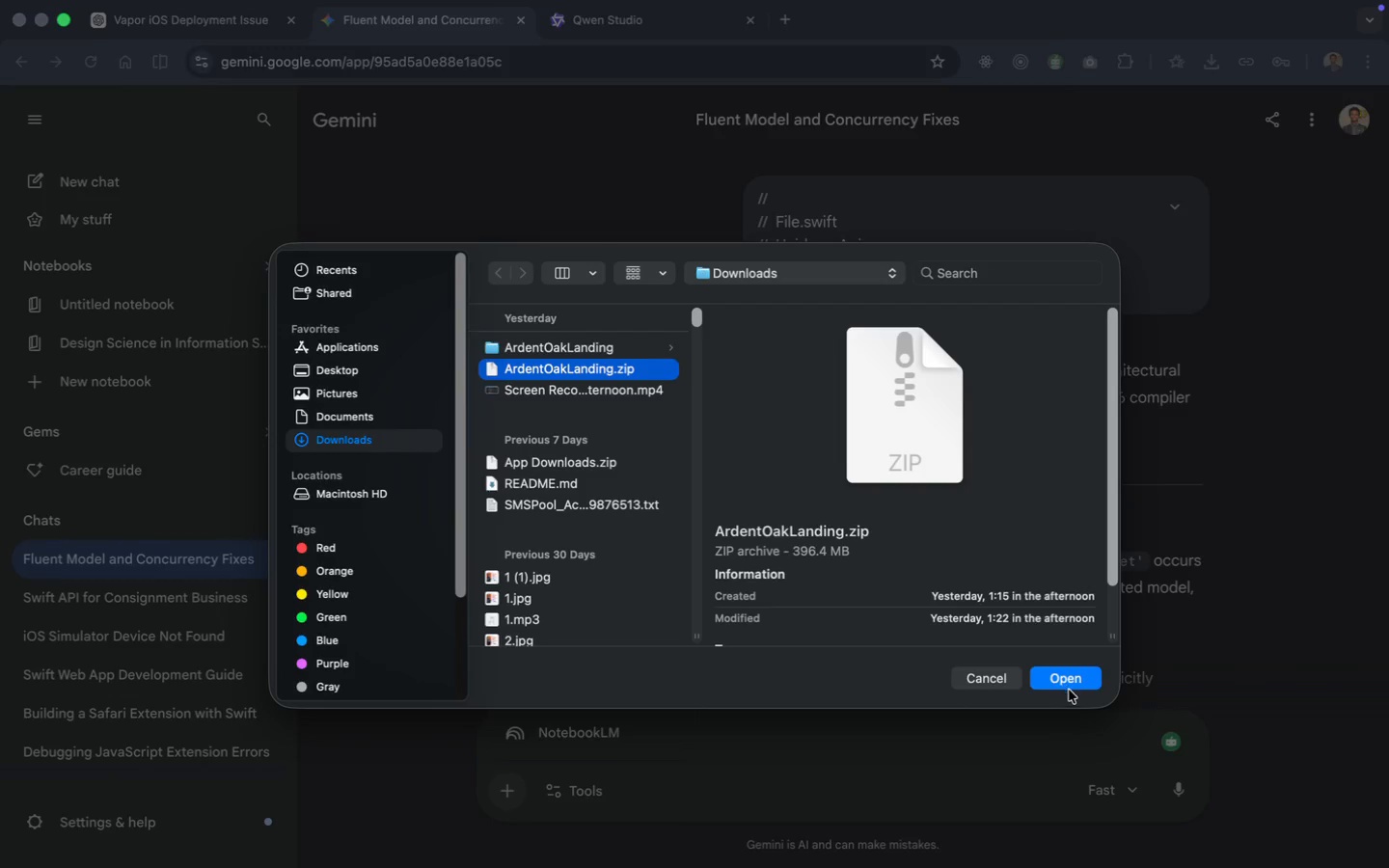 
left_click([358, 419])
 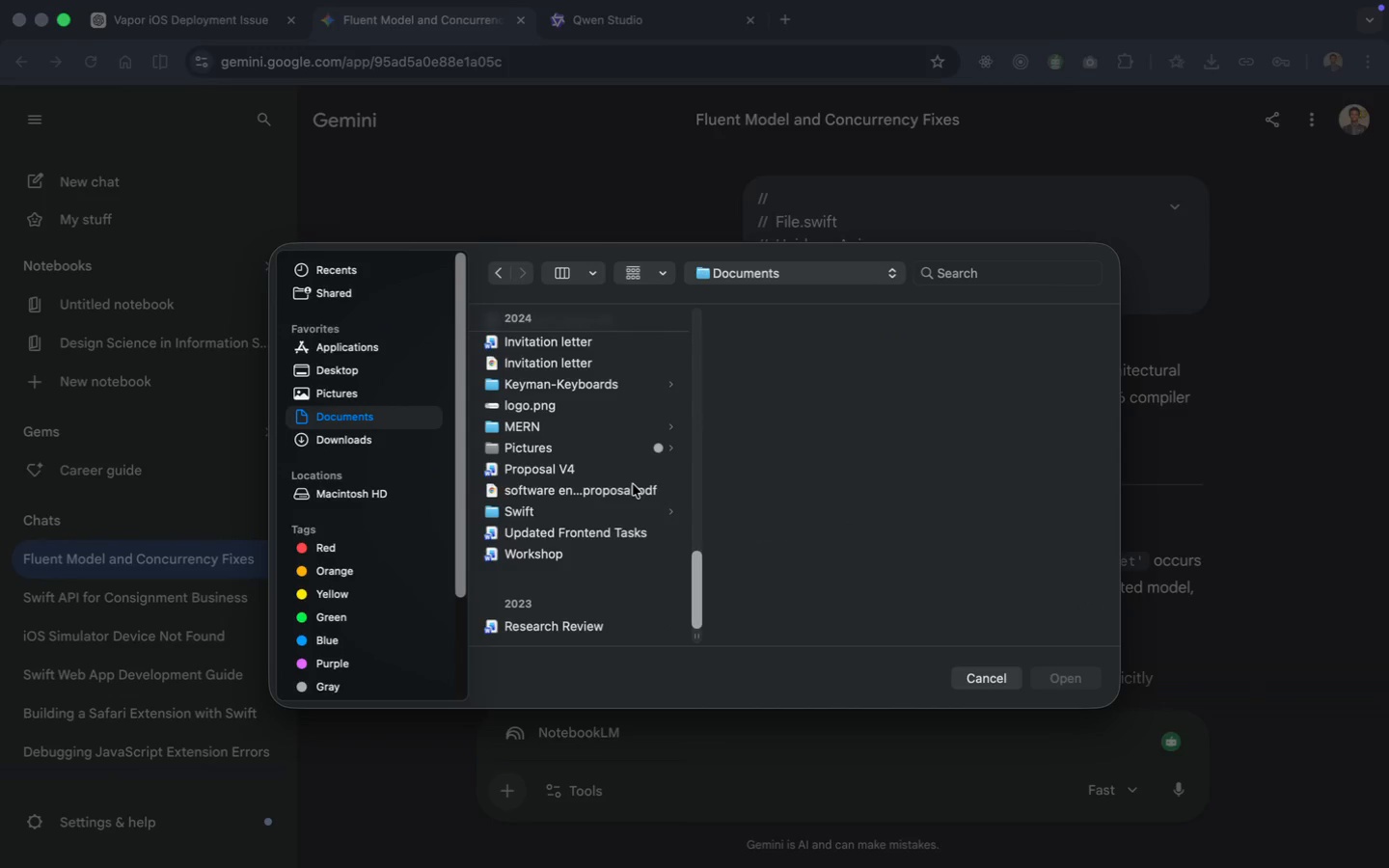 
scroll: coordinate [633, 484], scroll_direction: down, amount: 81.0
 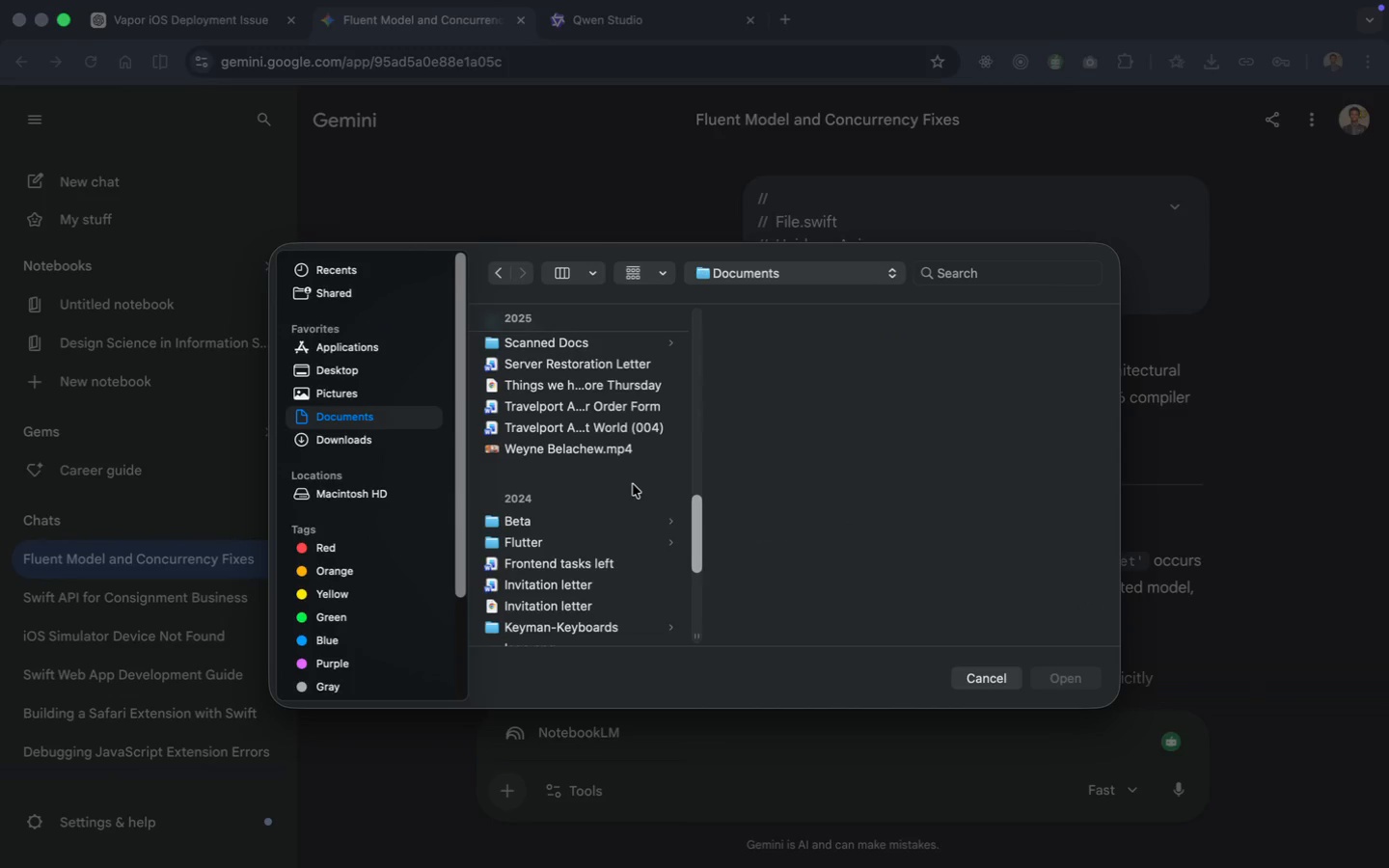 
left_click([596, 502])
 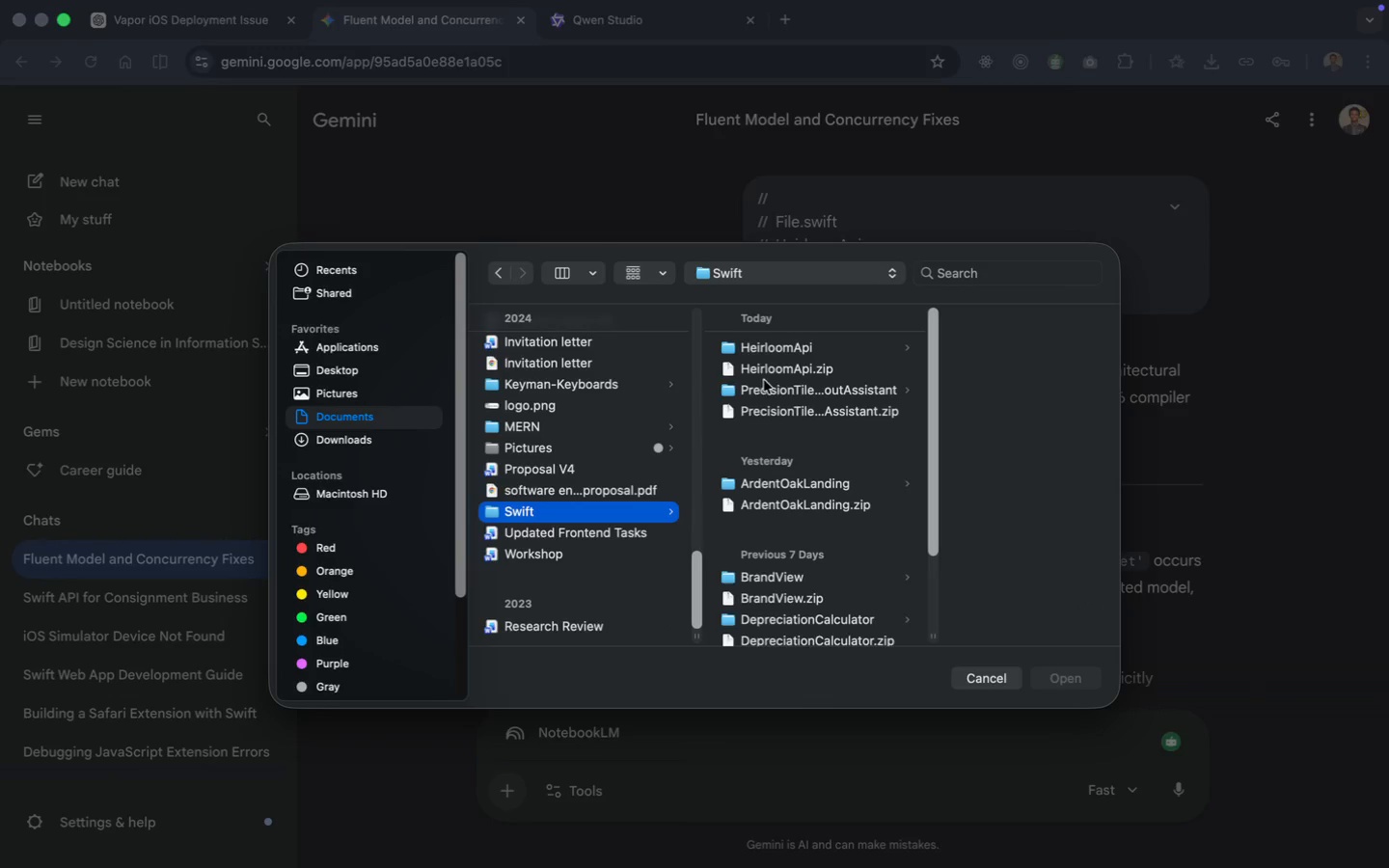 
left_click([772, 373])
 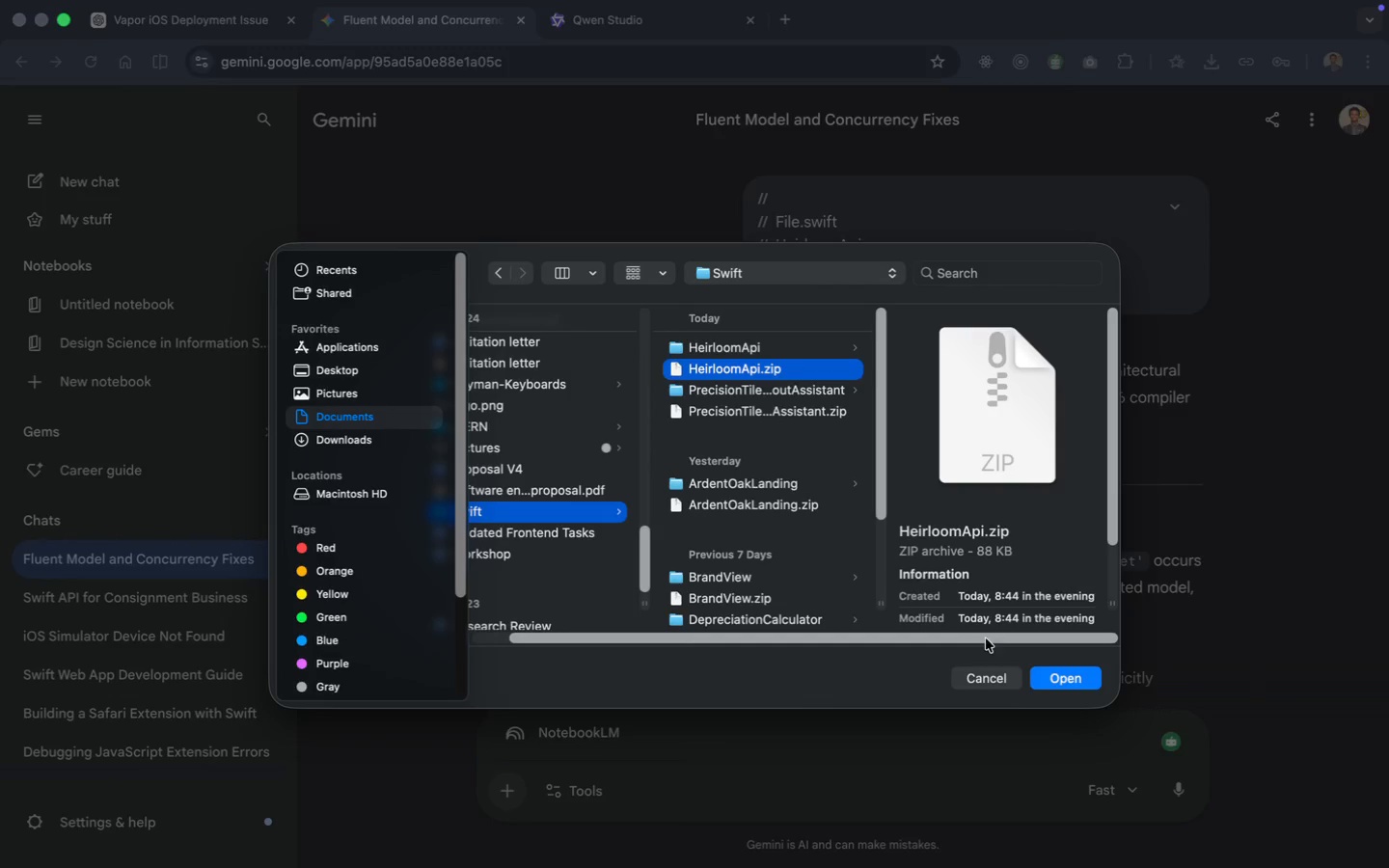 
left_click([1043, 677])
 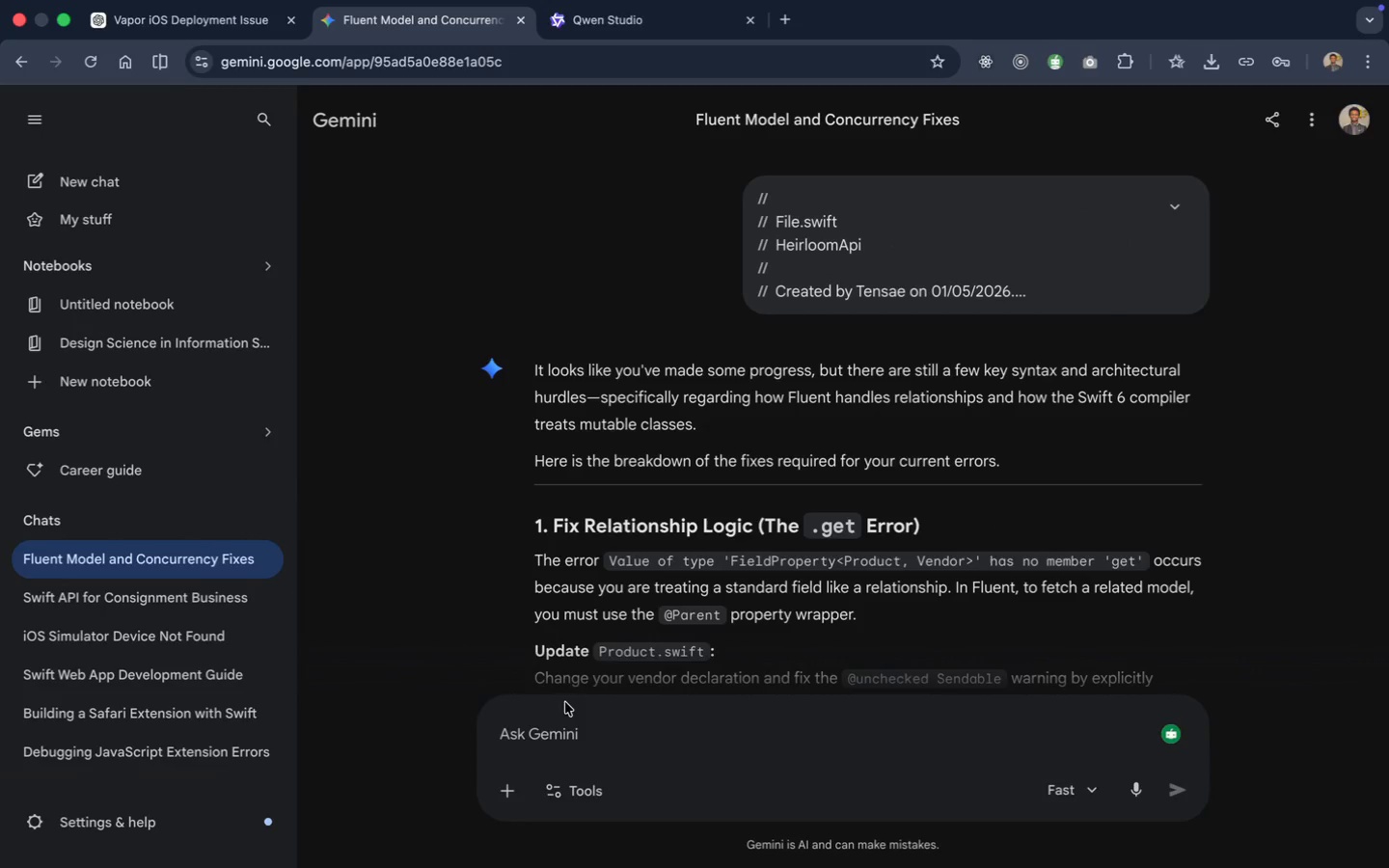 
scroll: coordinate [652, 731], scroll_direction: down, amount: 8.0
 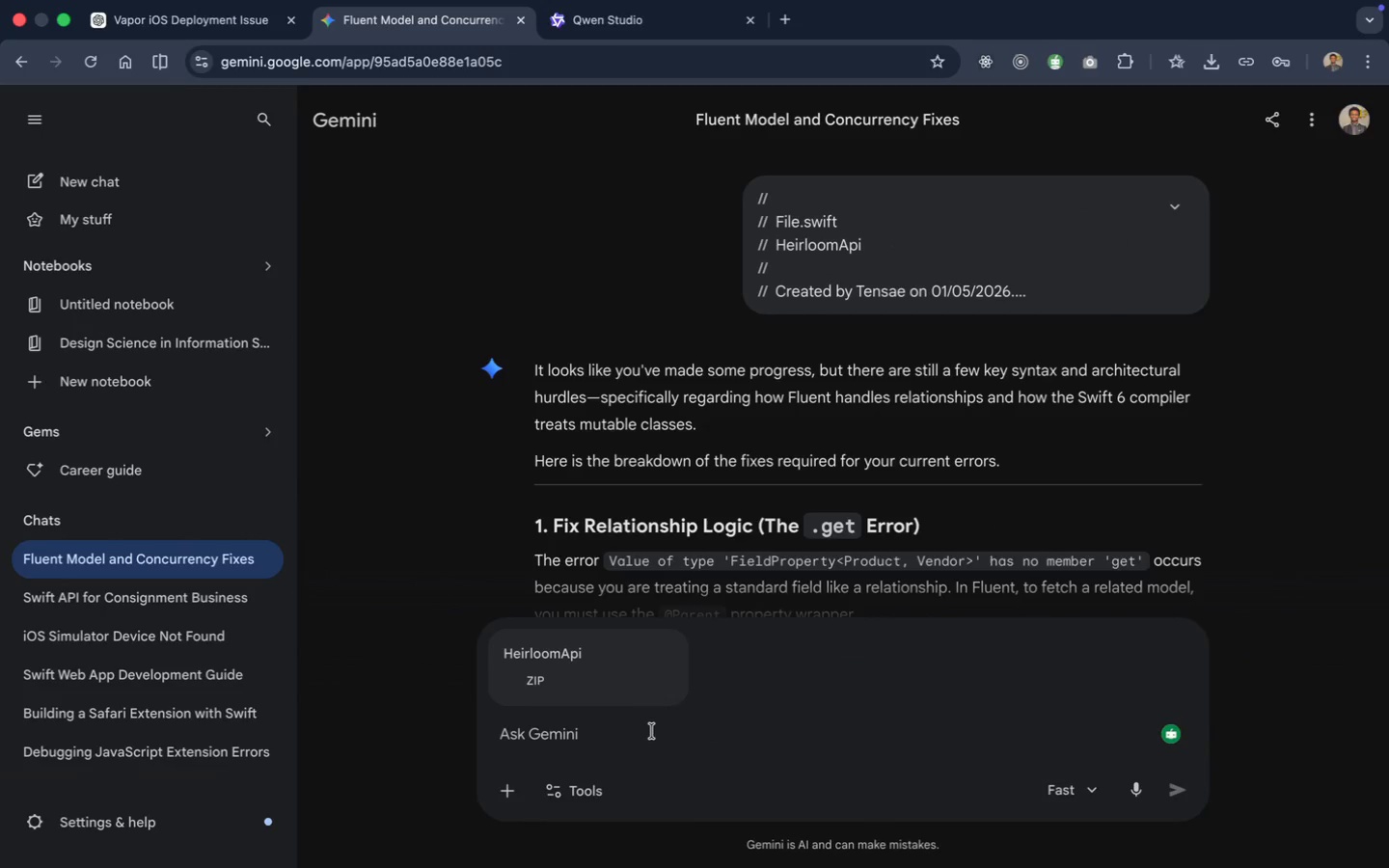 
left_click([612, 737])
 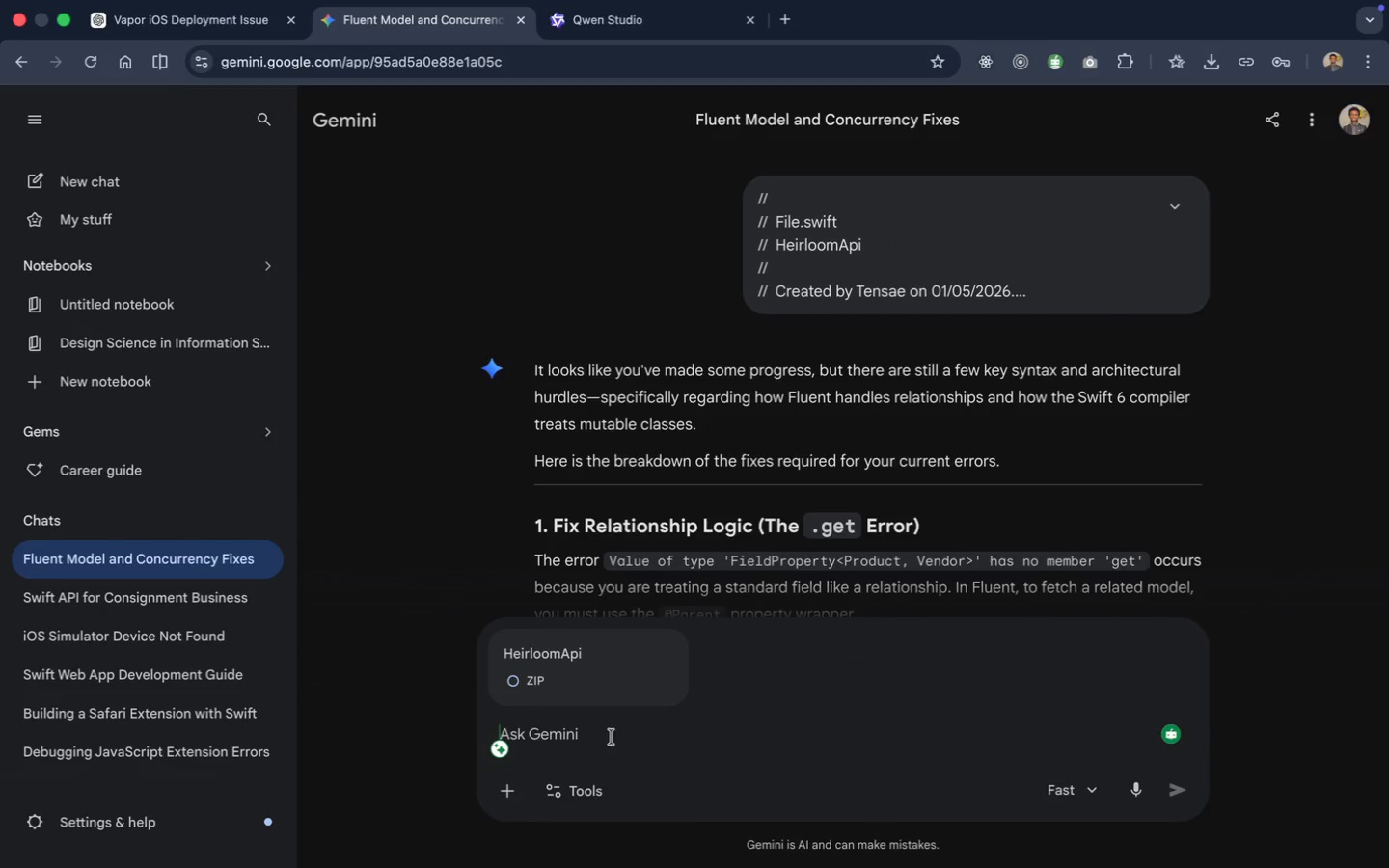 
scroll: coordinate [117, 610], scroll_direction: down, amount: 55.0
 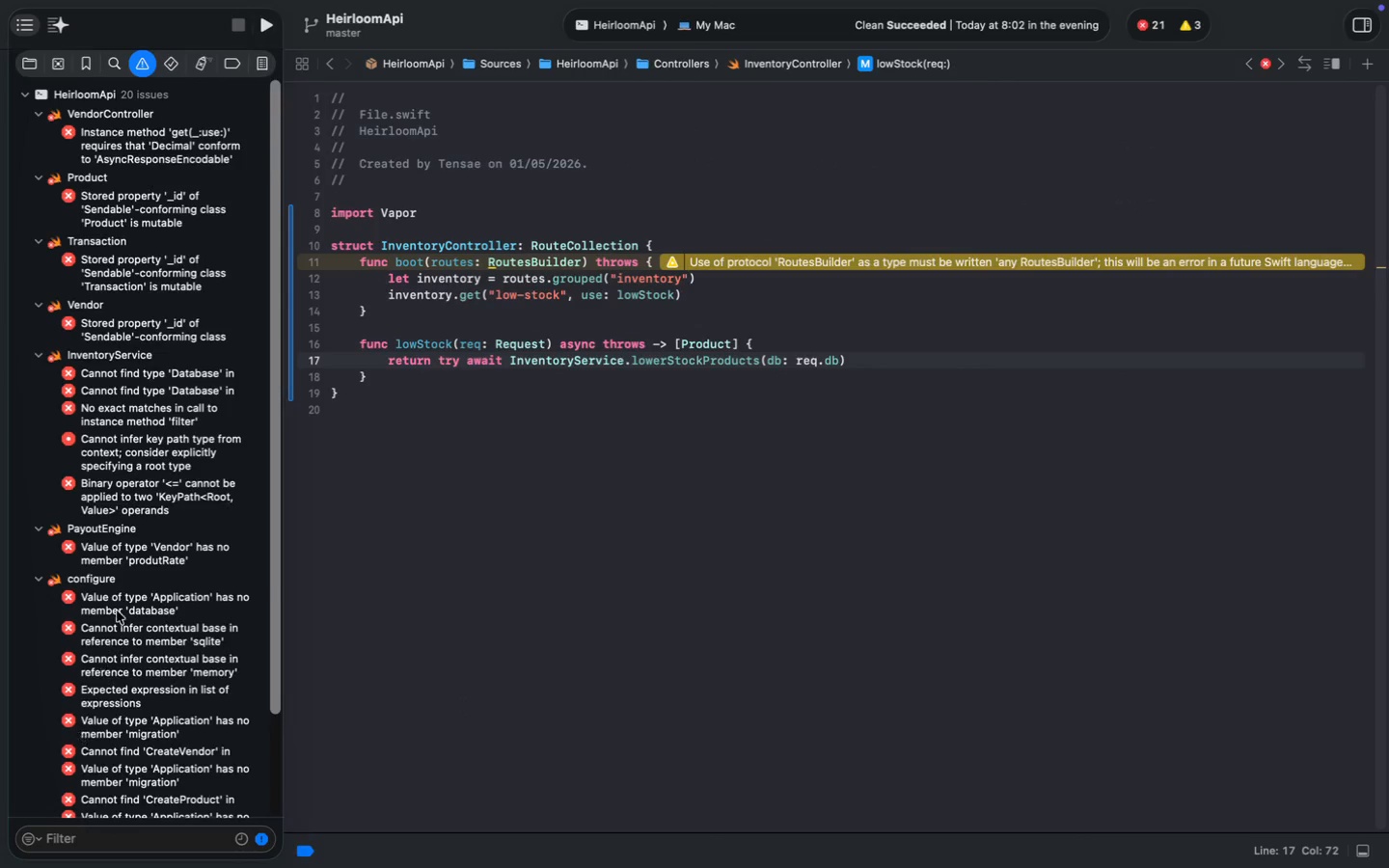 
left_click([144, 793])
 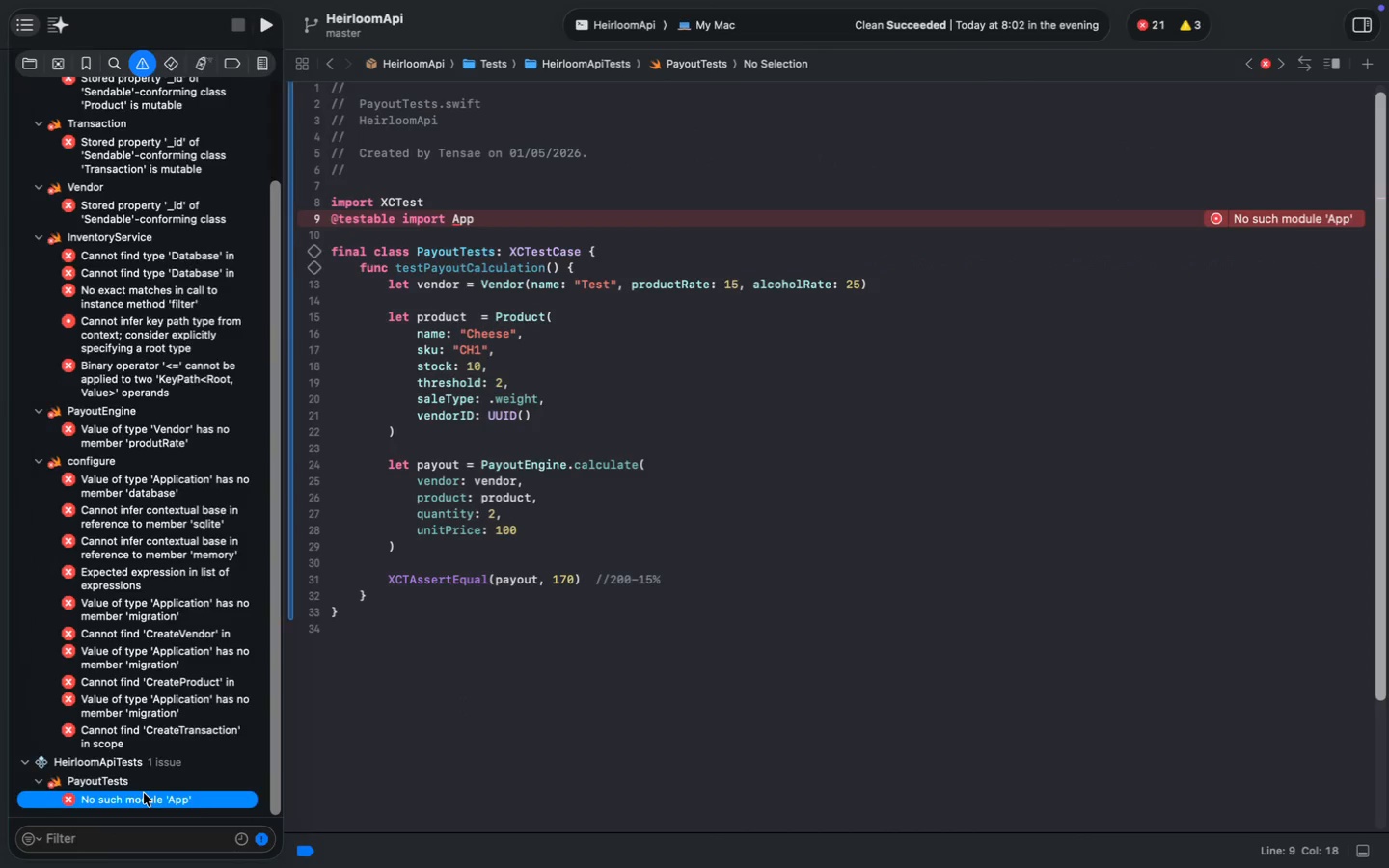 
key(Meta+A)
 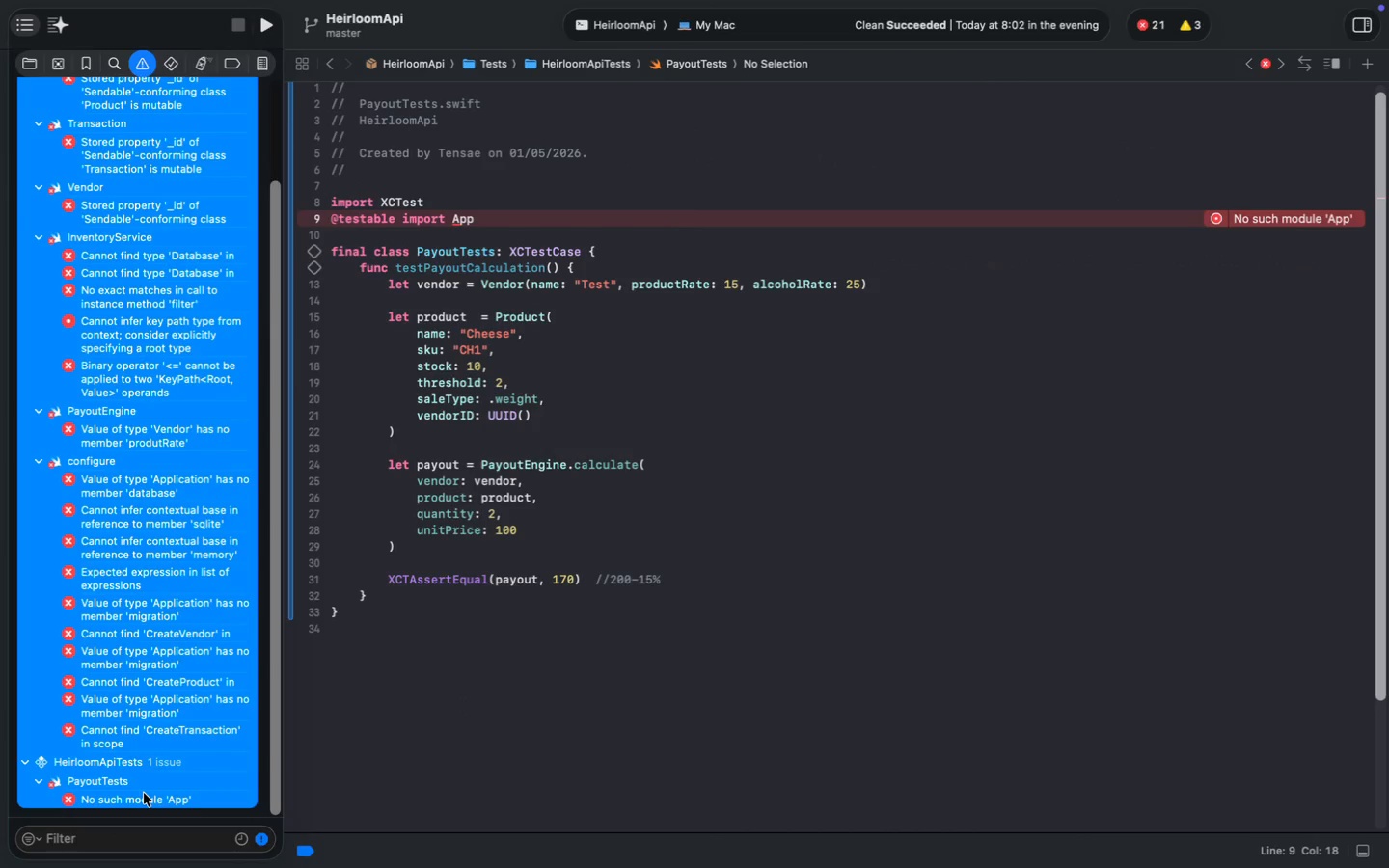 
key(Meta+C)
 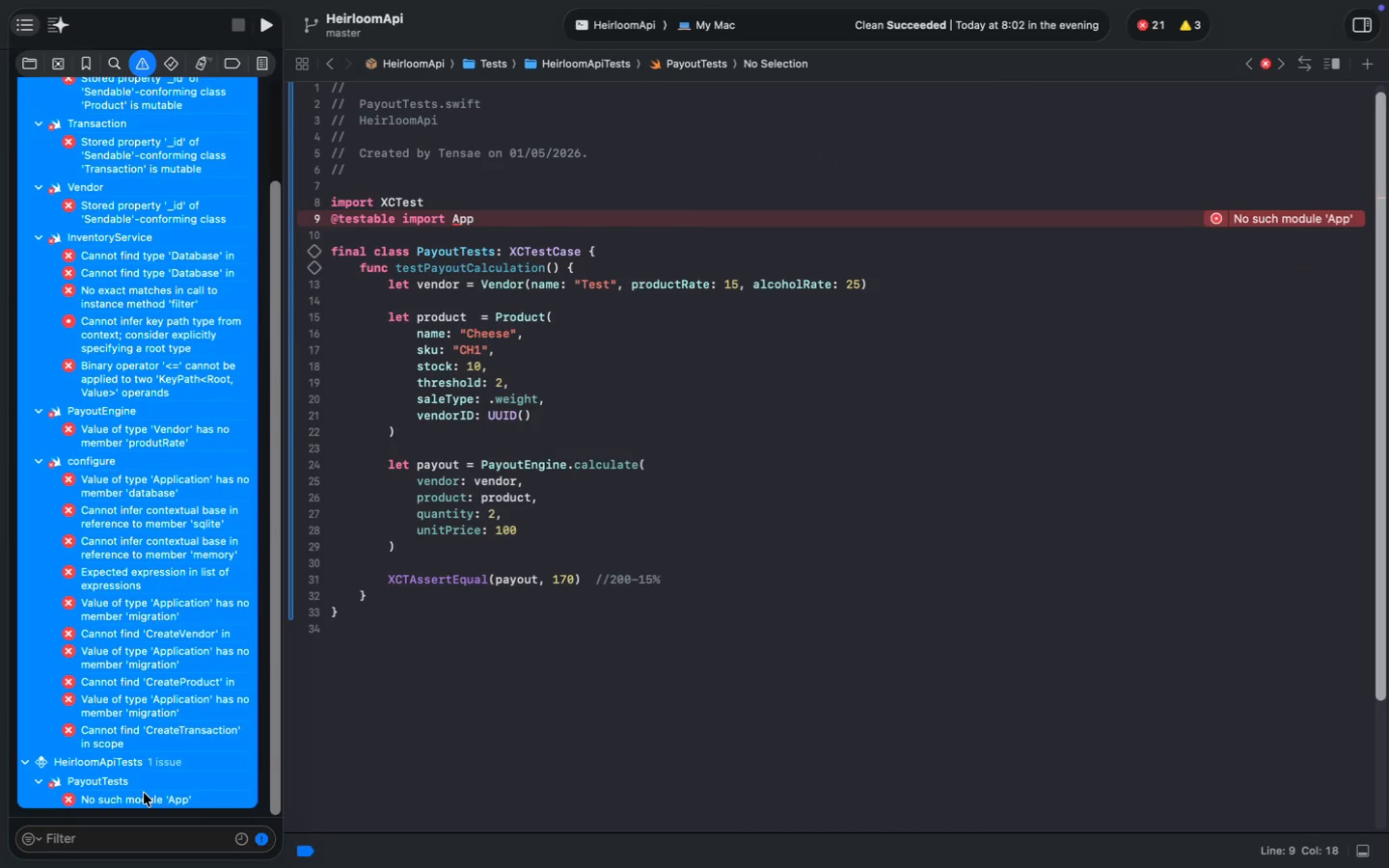 
key(Meta+C)